 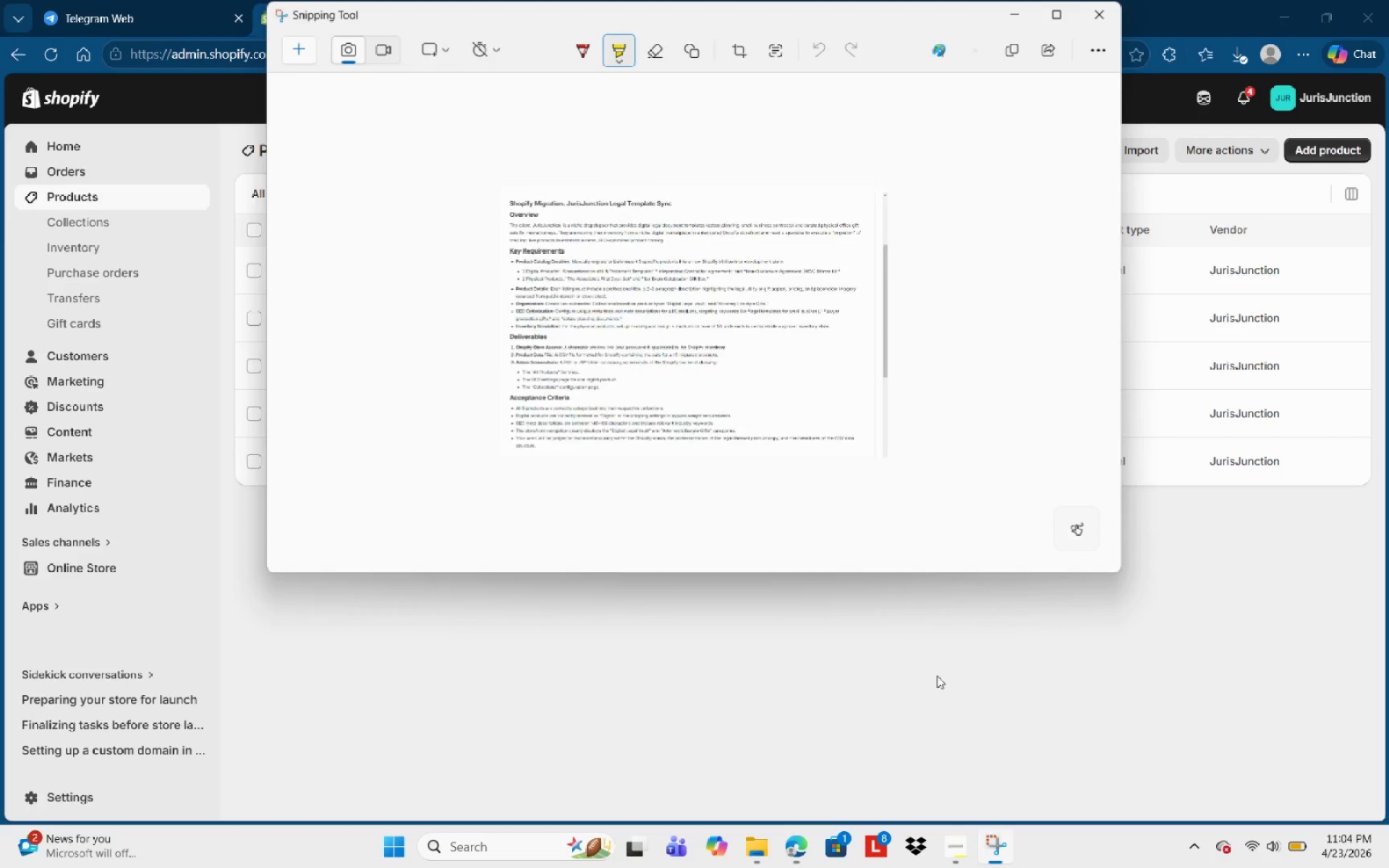 
left_click([299, 50])
 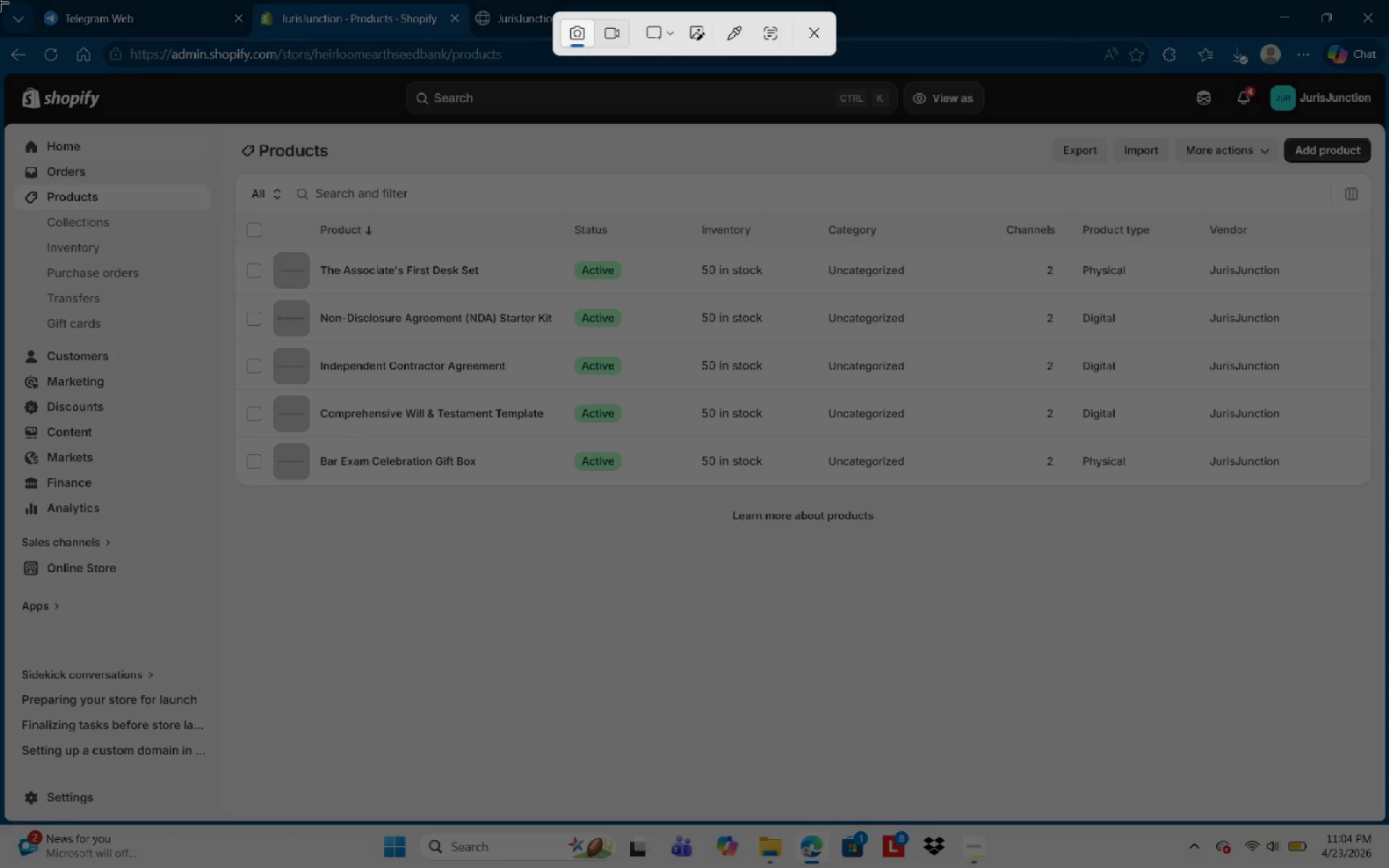 
left_click_drag(start_coordinate=[1, 0], to_coordinate=[1388, 829])
 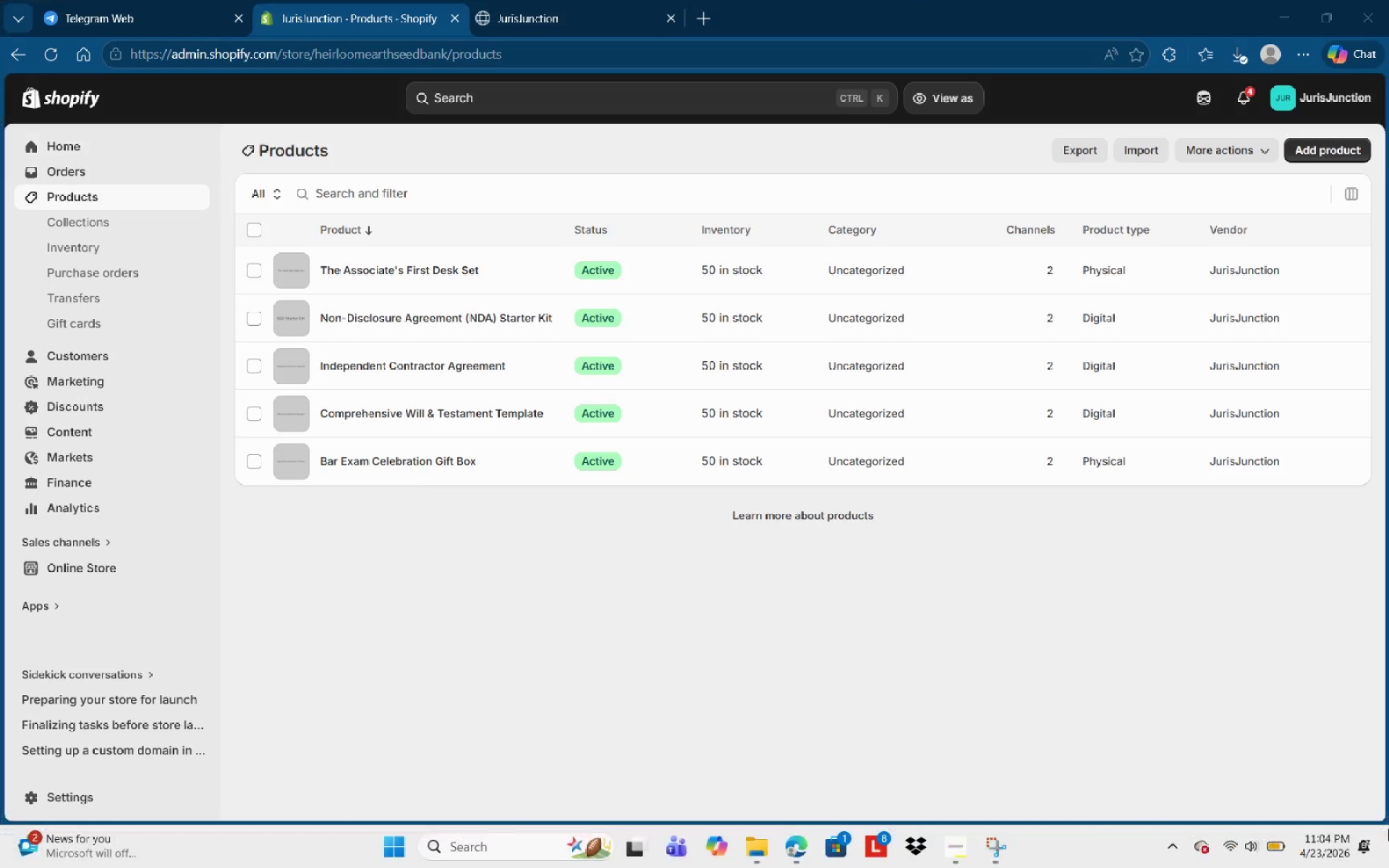 
key(Control+ControlLeft)
 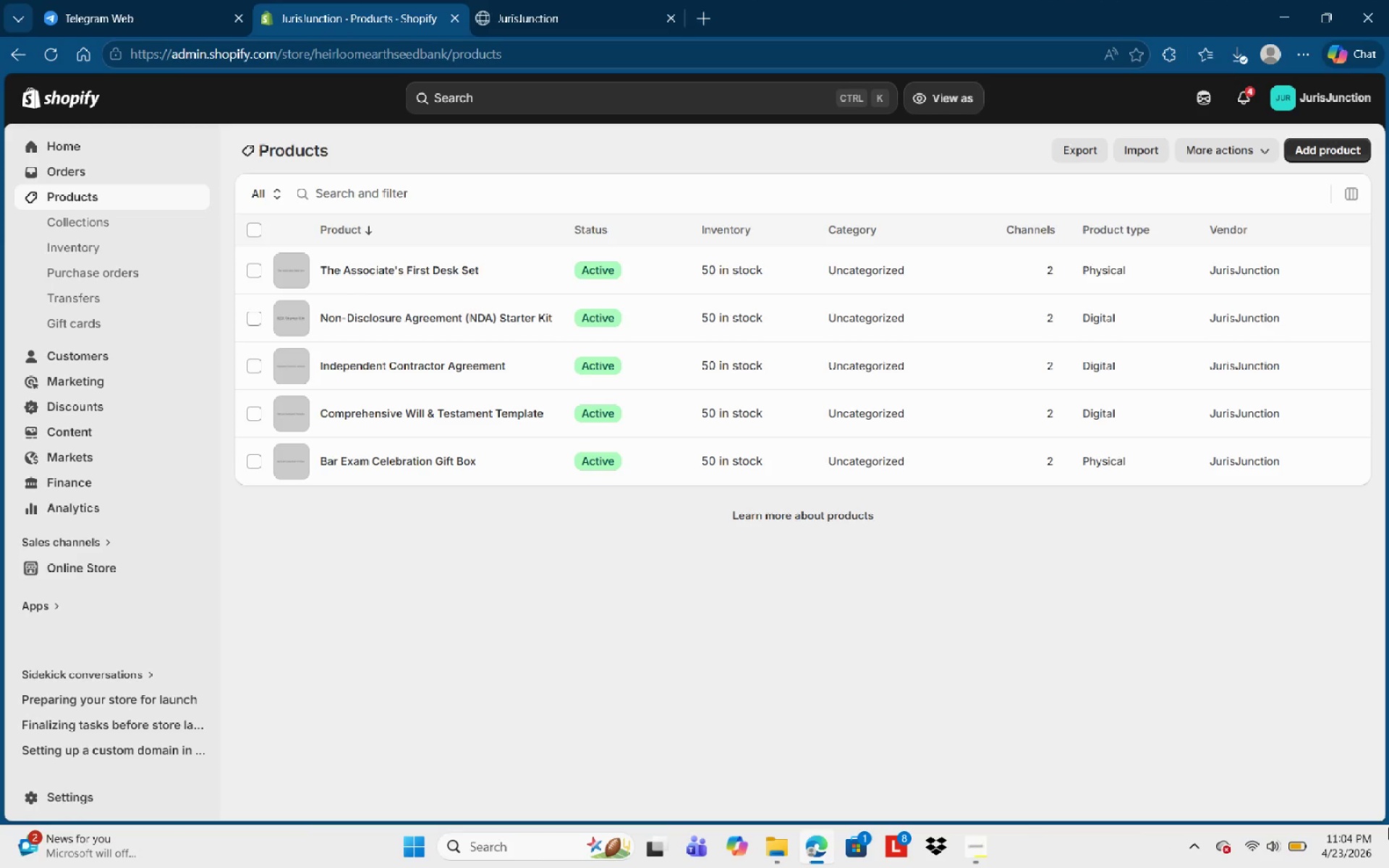 
key(Control+S)
 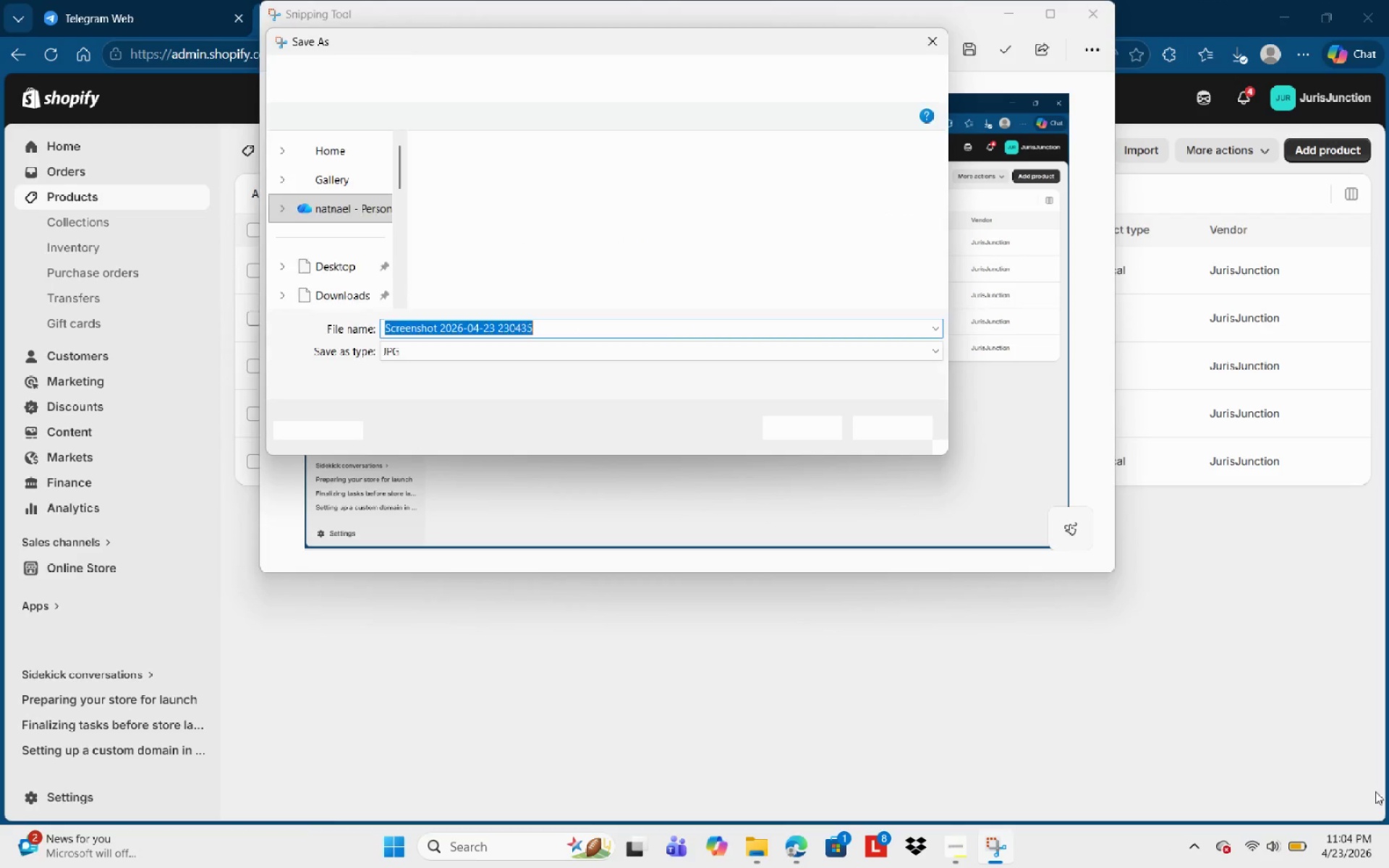 
type(All products l)
key(Backspace)
type(k)
key(Backspace)
type(List)
key(NumpadEnter)
 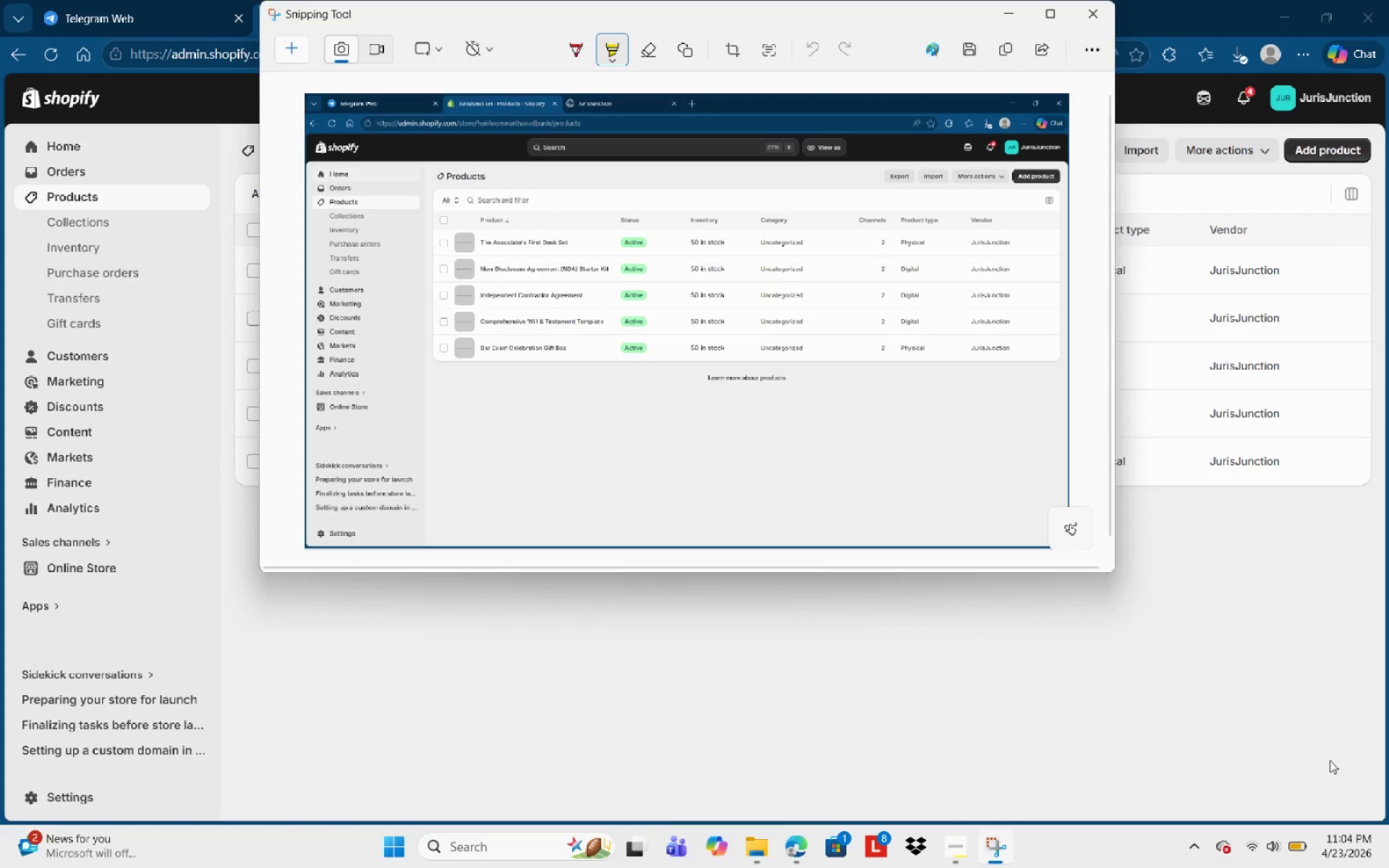 
left_click([1010, 26])
 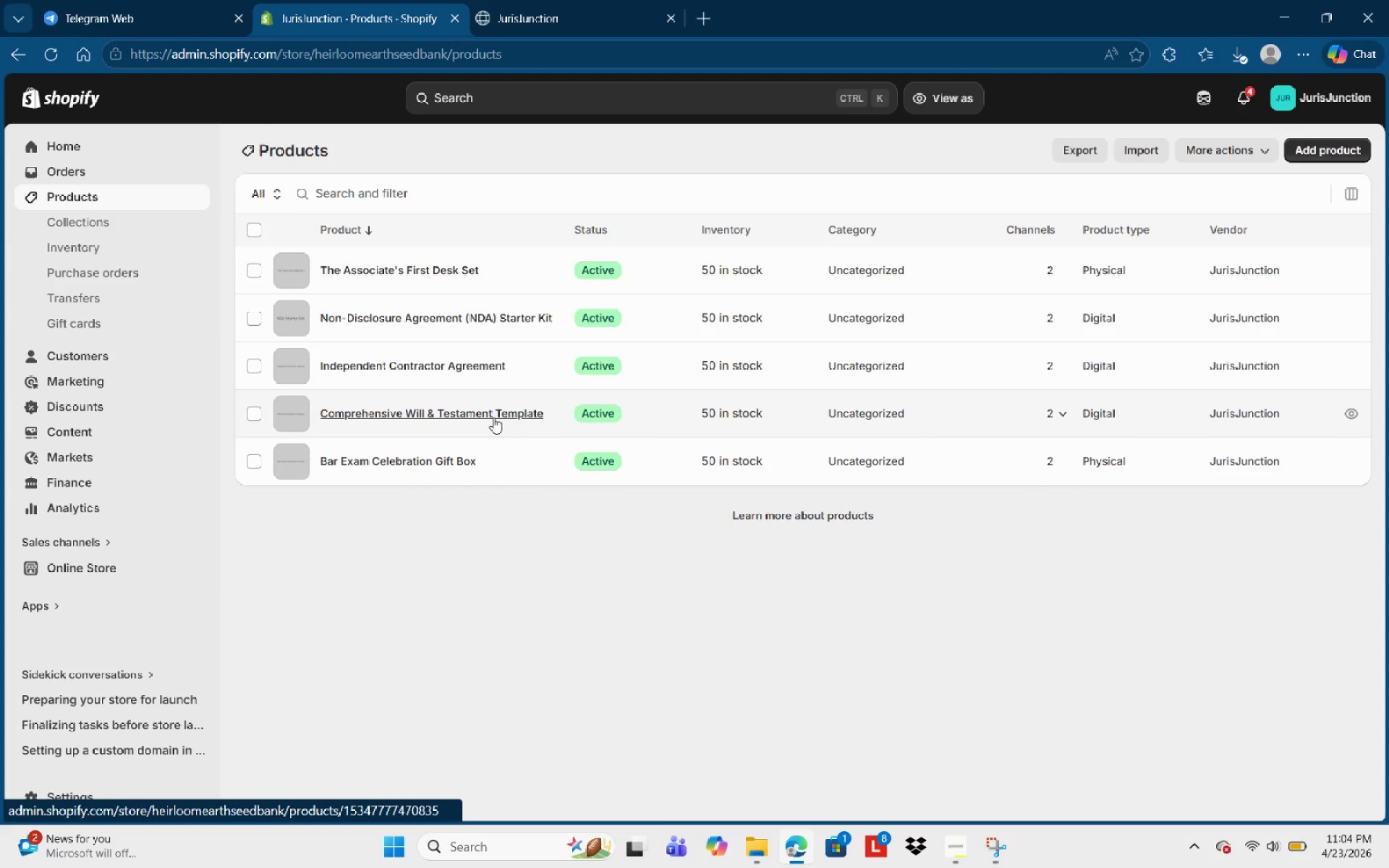 
left_click([456, 463])
 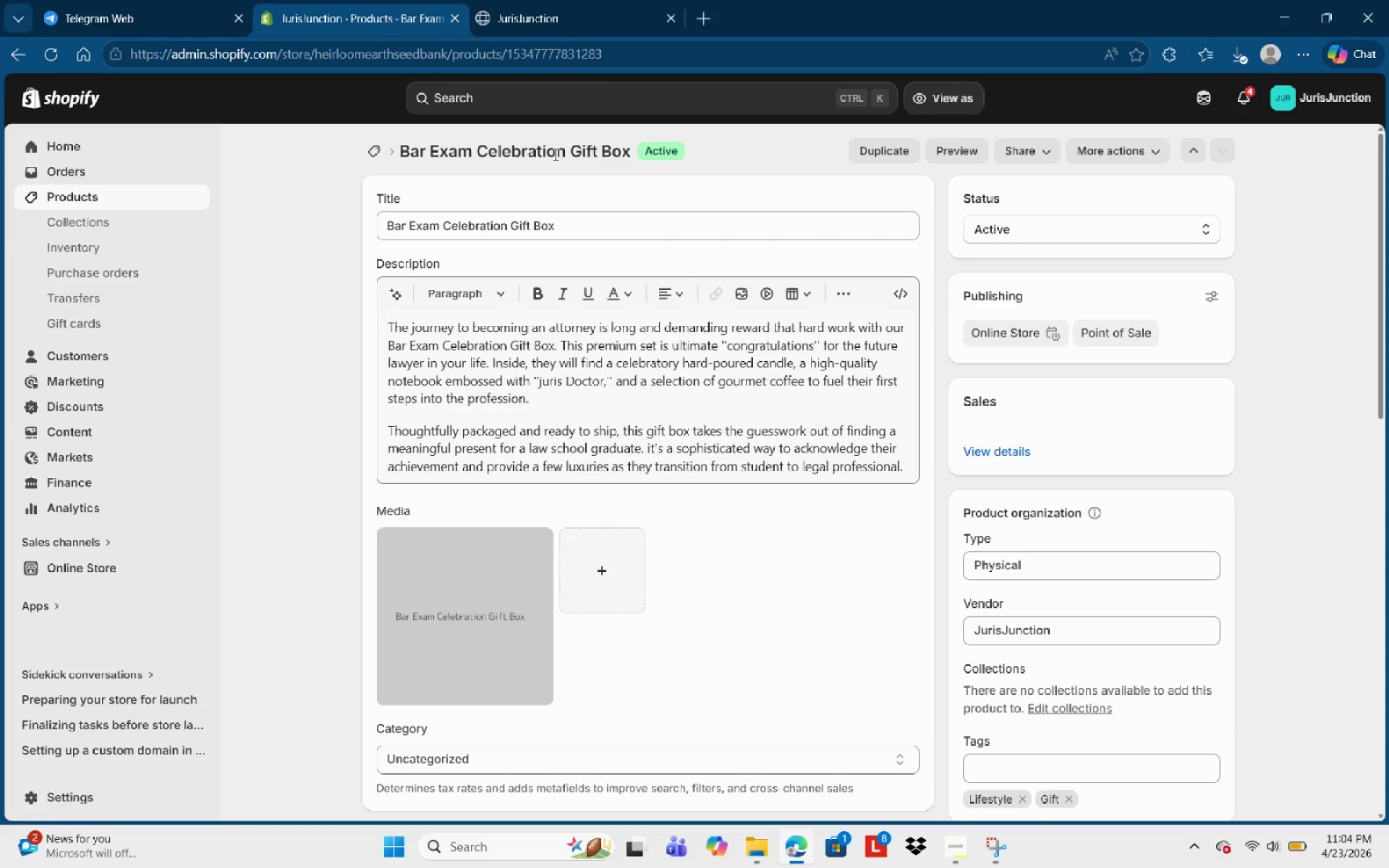 
wait(5.55)
 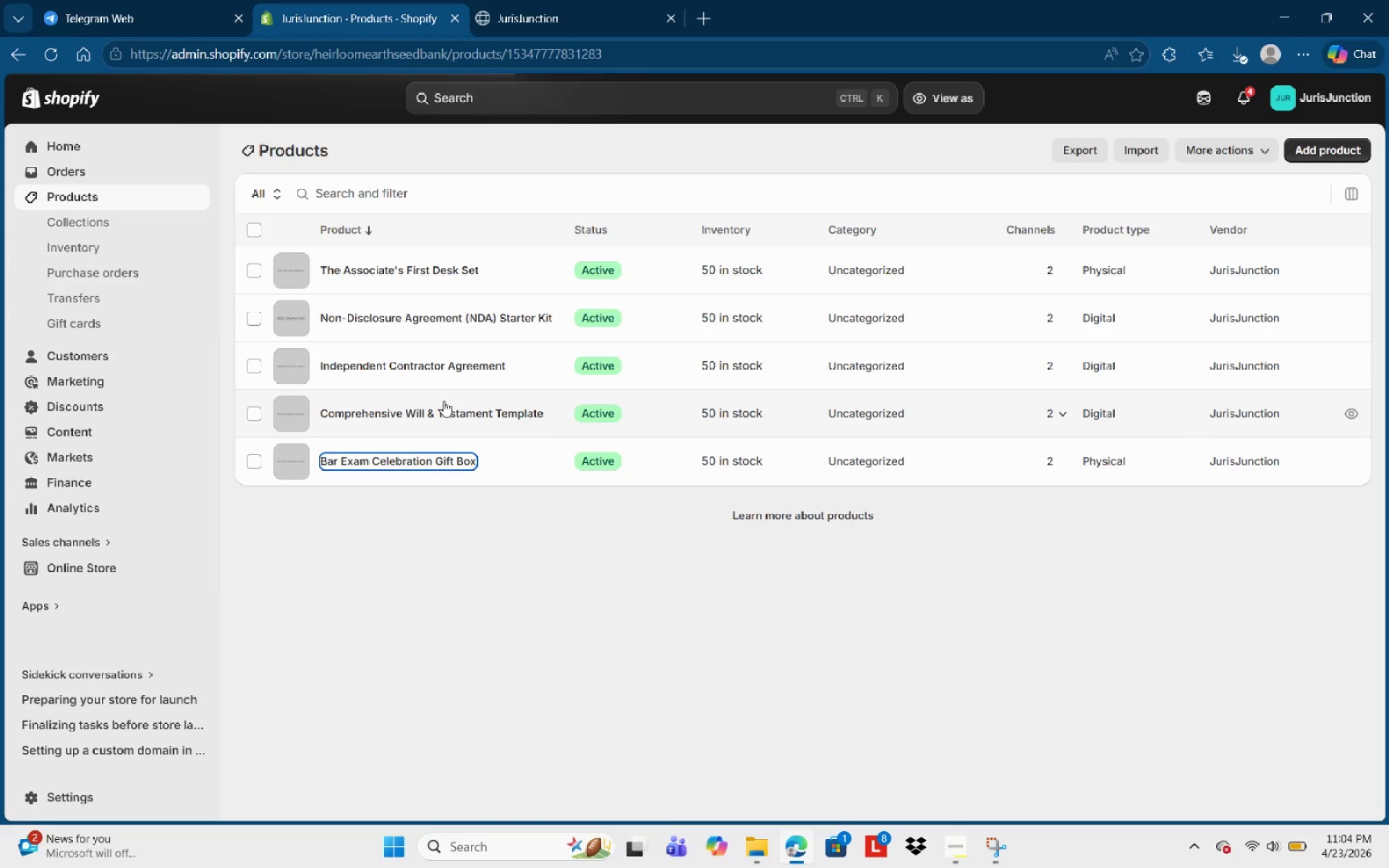 
scroll: coordinate [753, 624], scroll_direction: down, amount: 11.0
 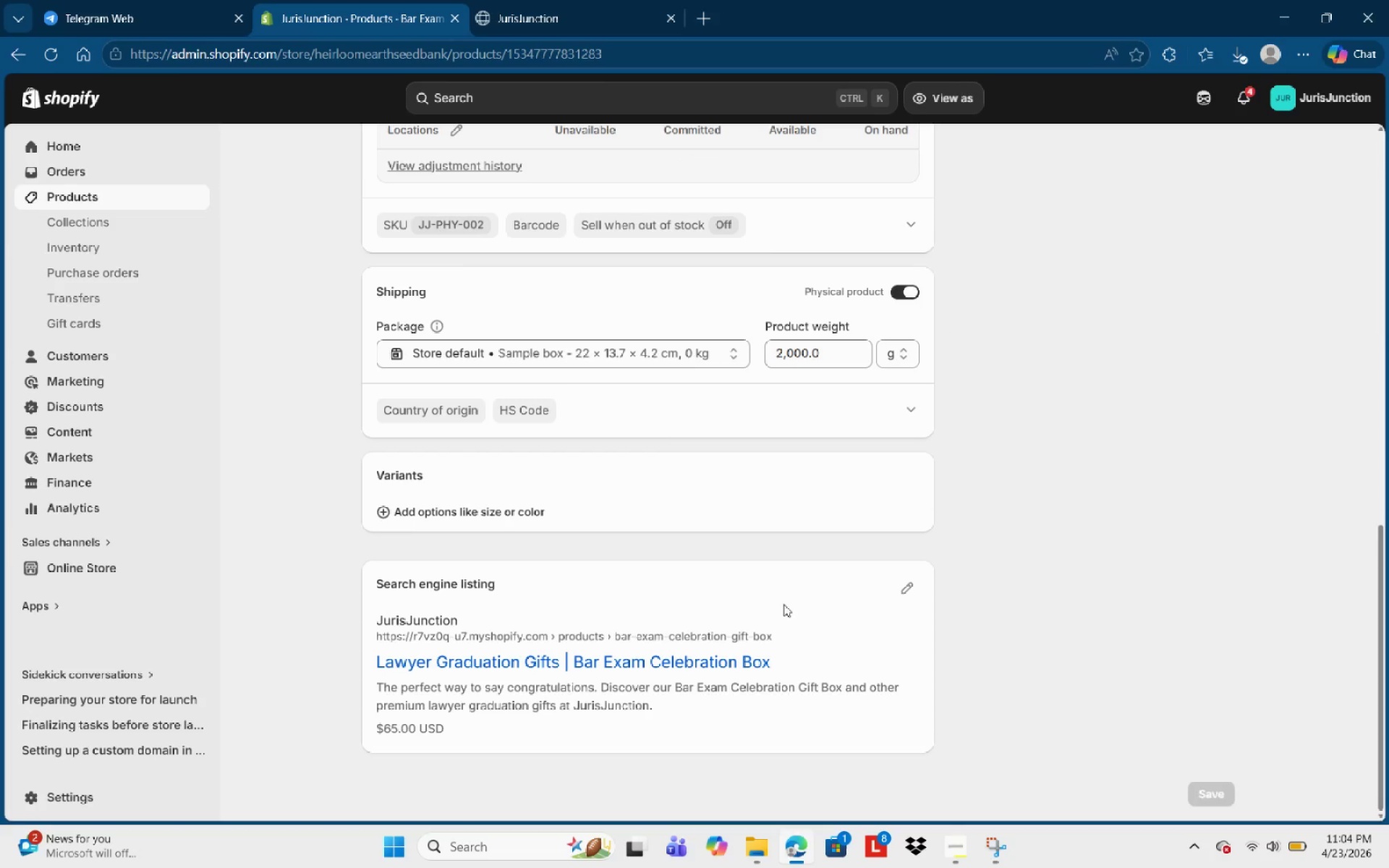 
scroll: coordinate [802, 576], scroll_direction: up, amount: 4.0
 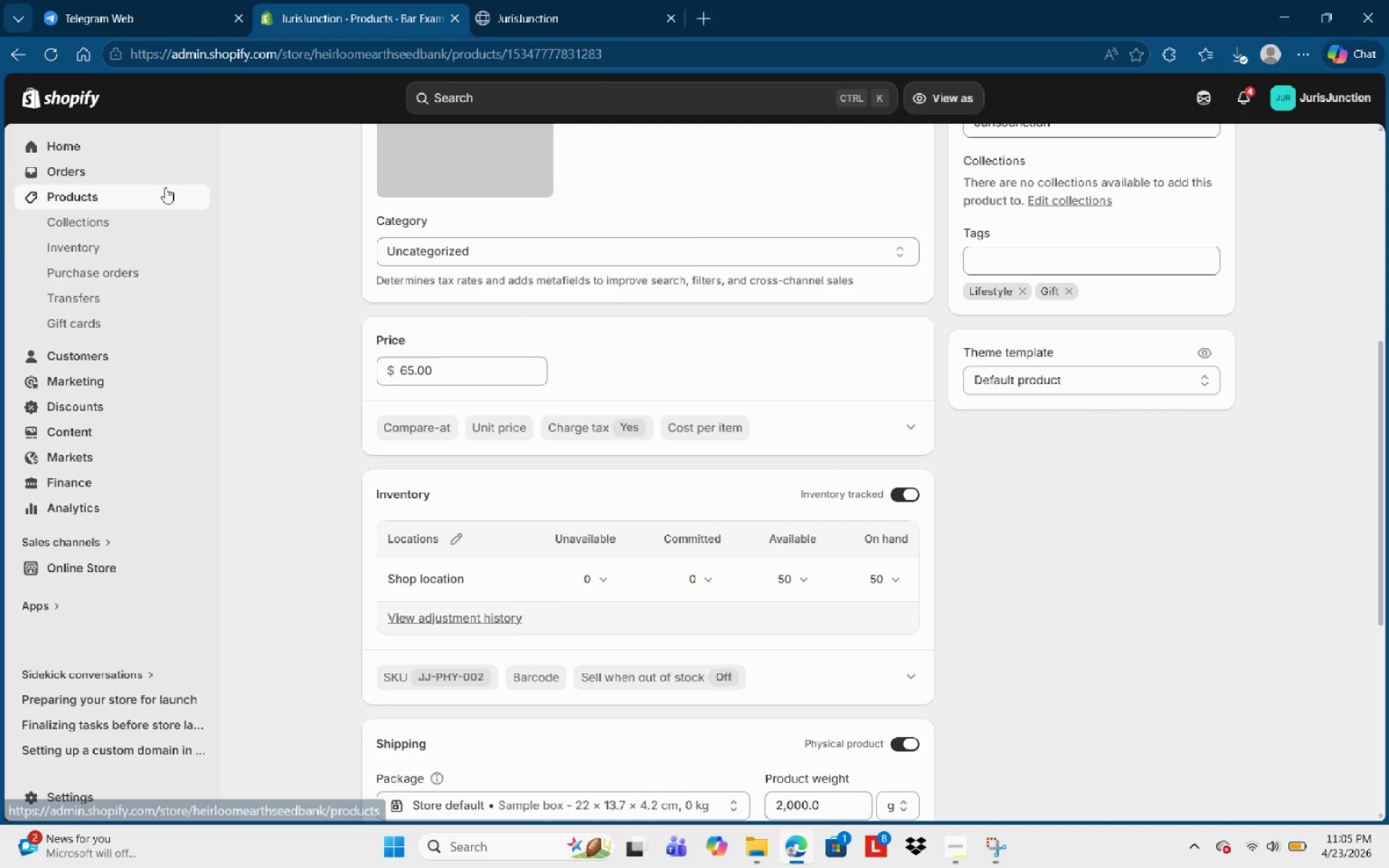 
left_click([150, 200])
 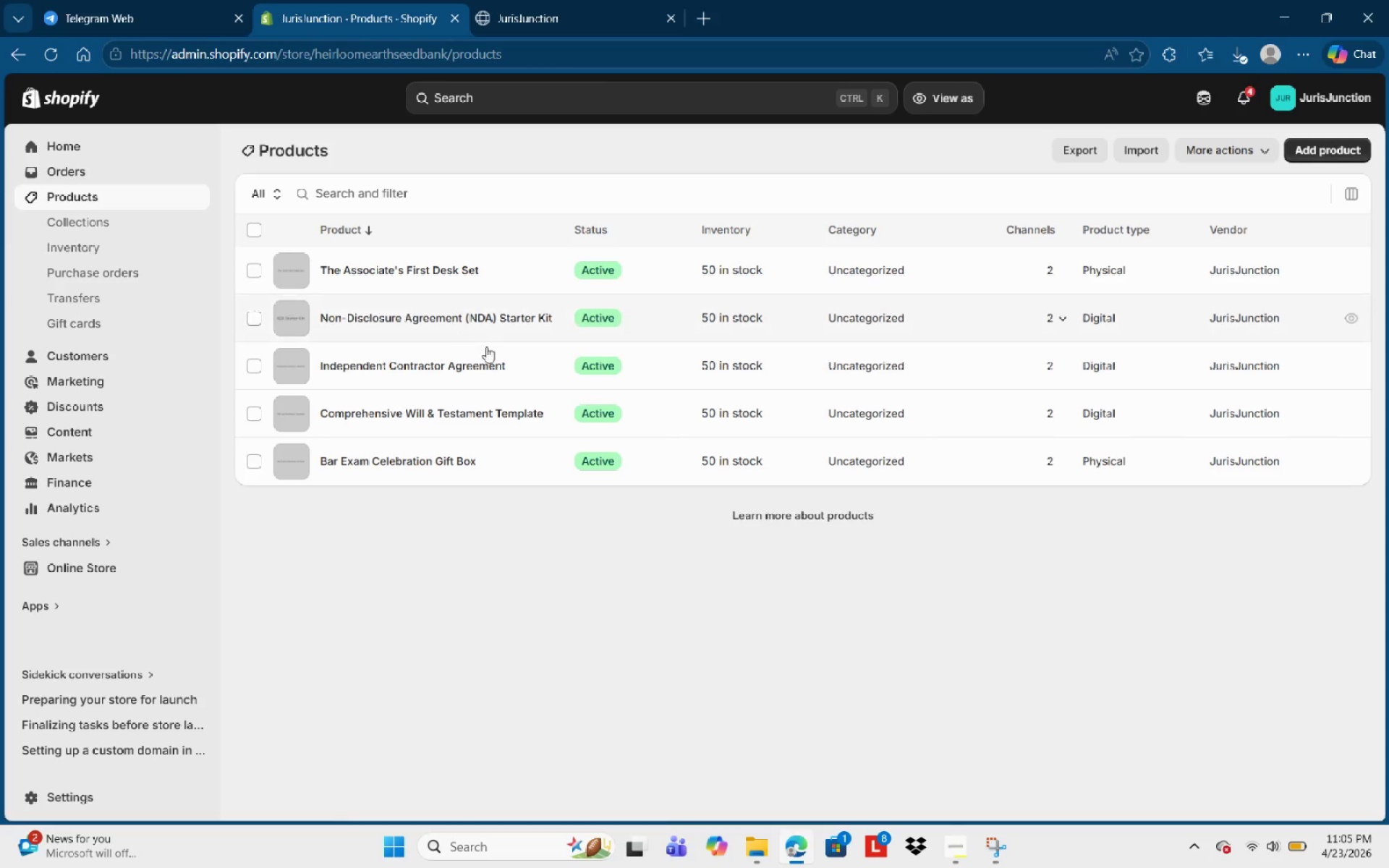 
left_click([484, 407])
 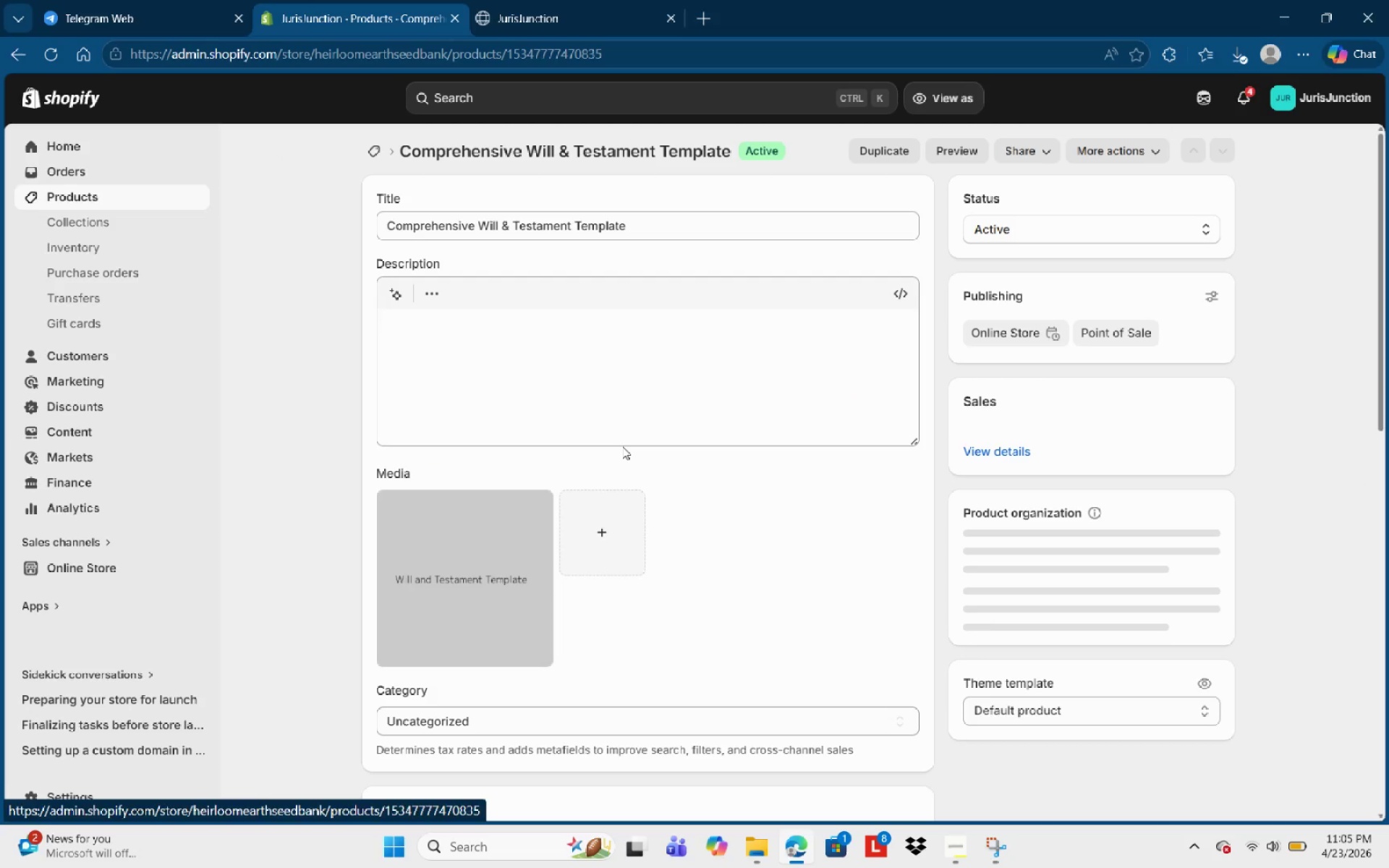 
scroll: coordinate [857, 571], scroll_direction: down, amount: 18.0
 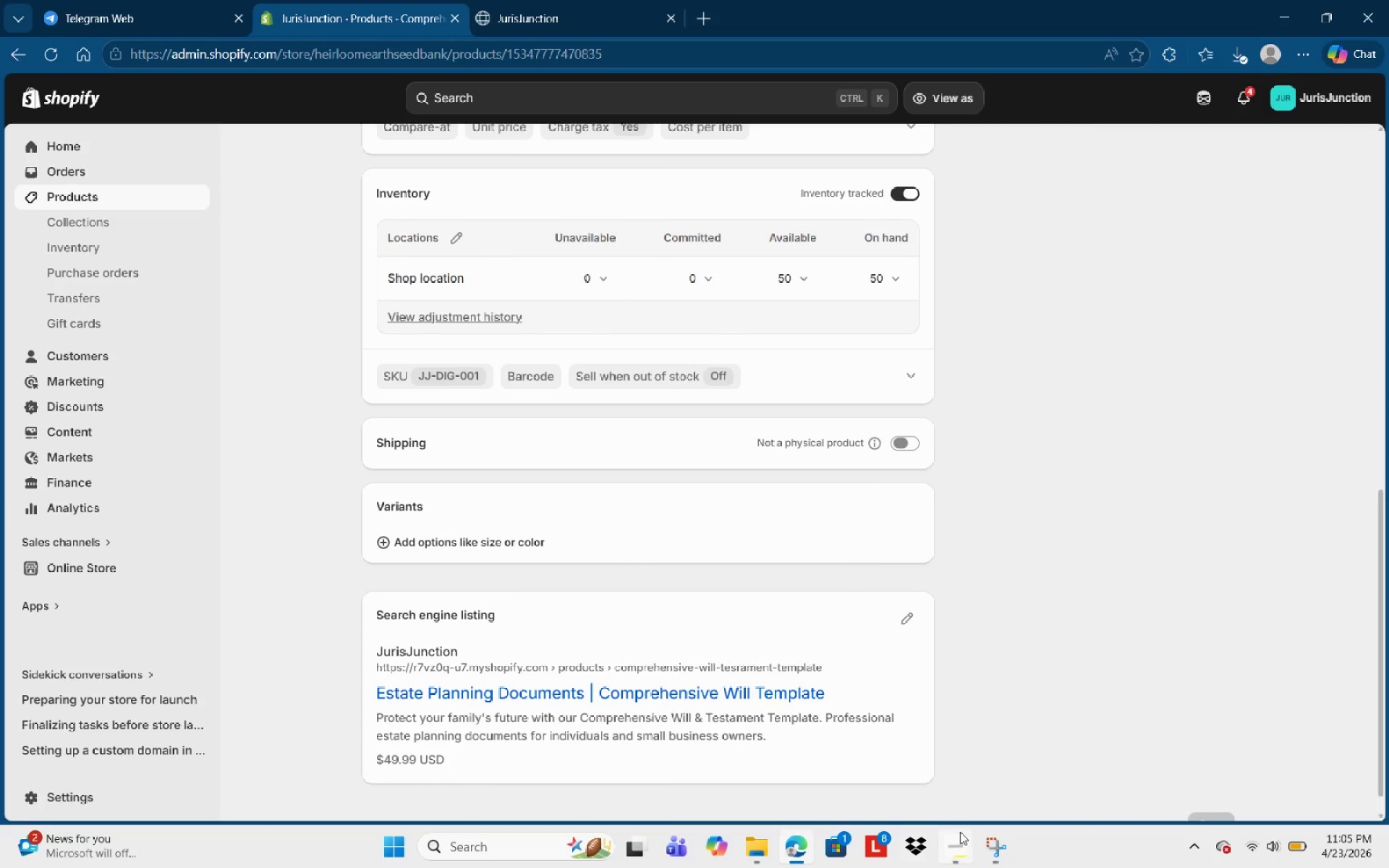 
left_click([960, 836])